 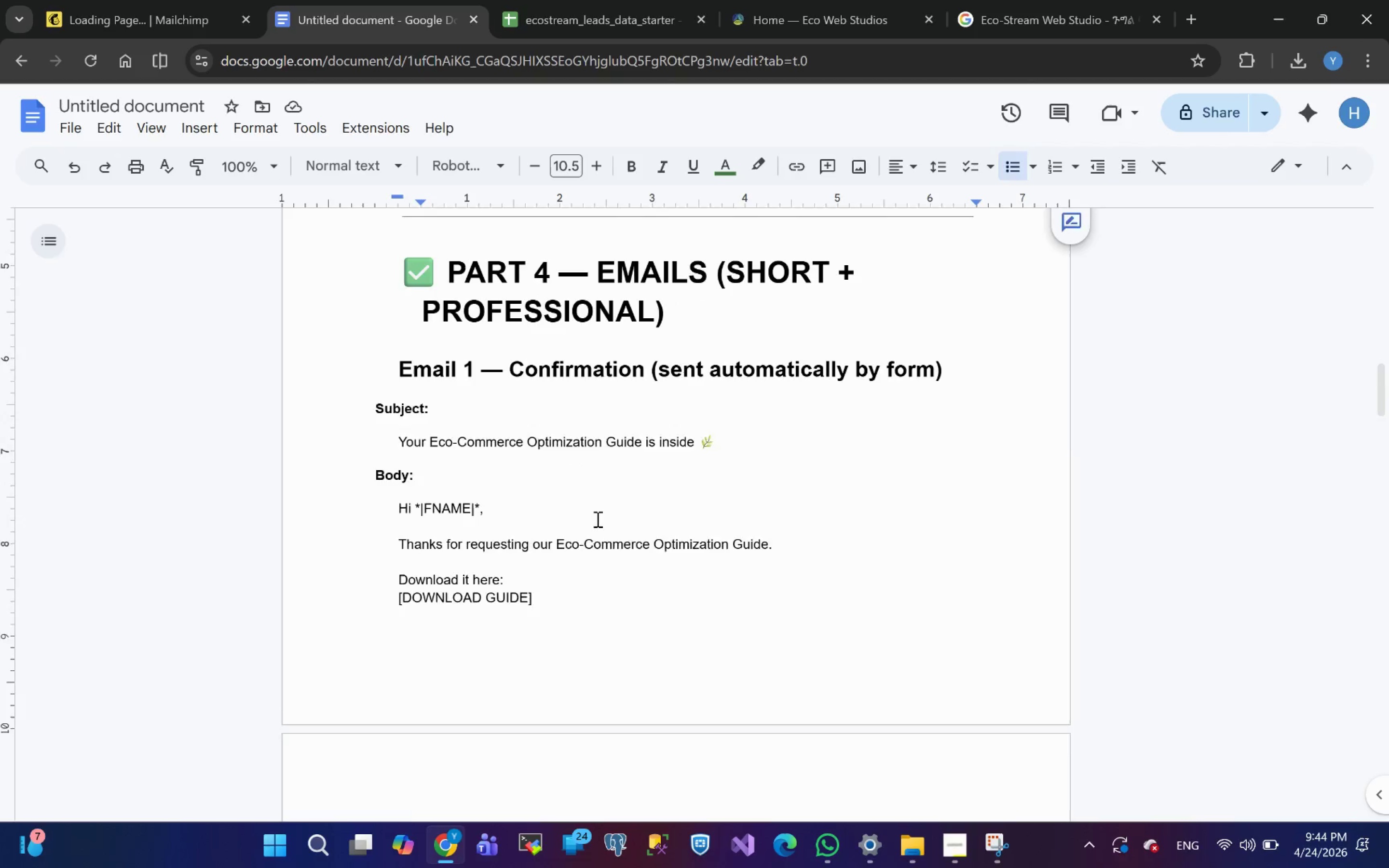 
left_click([152, 9])
 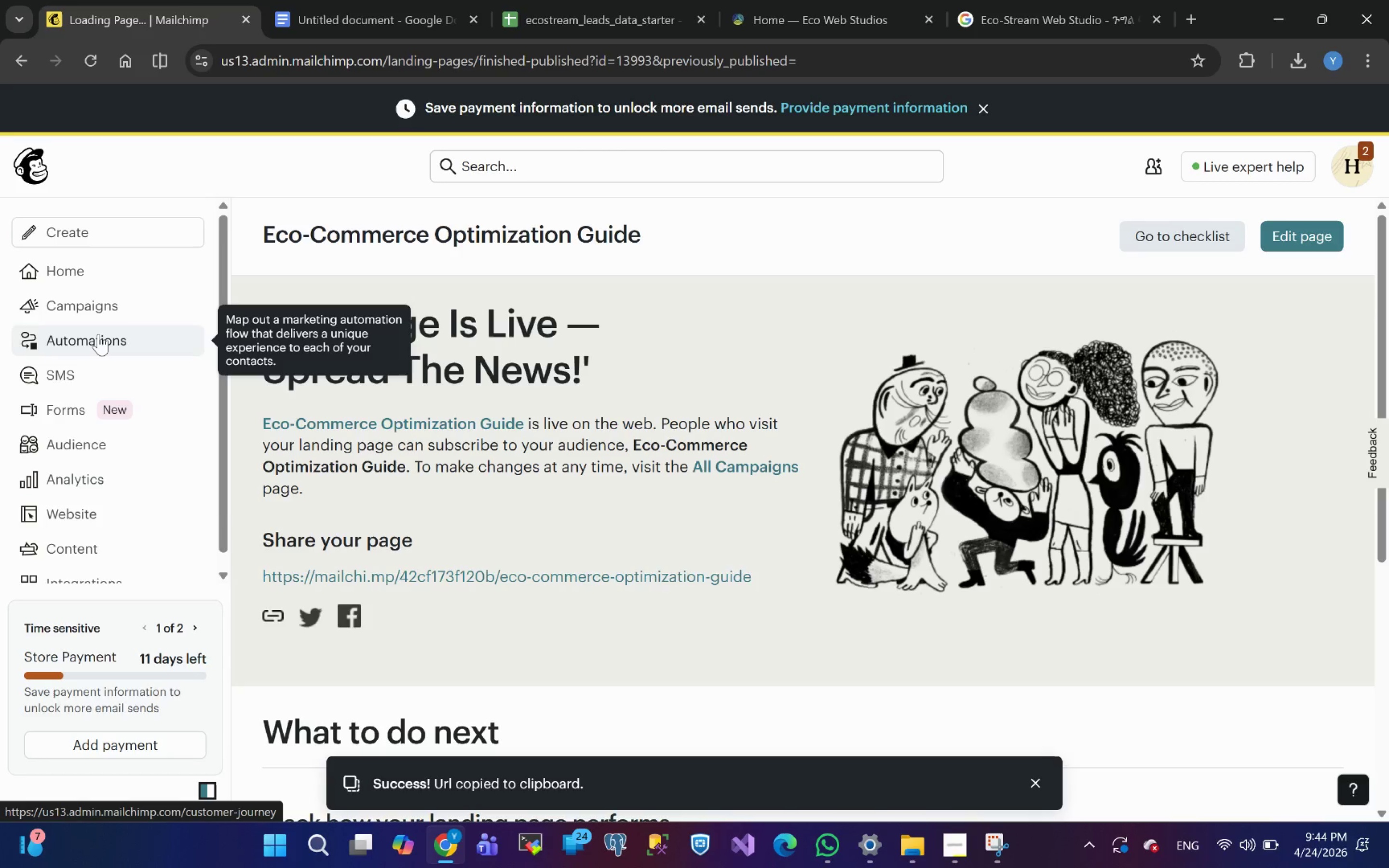 
left_click([98, 334])
 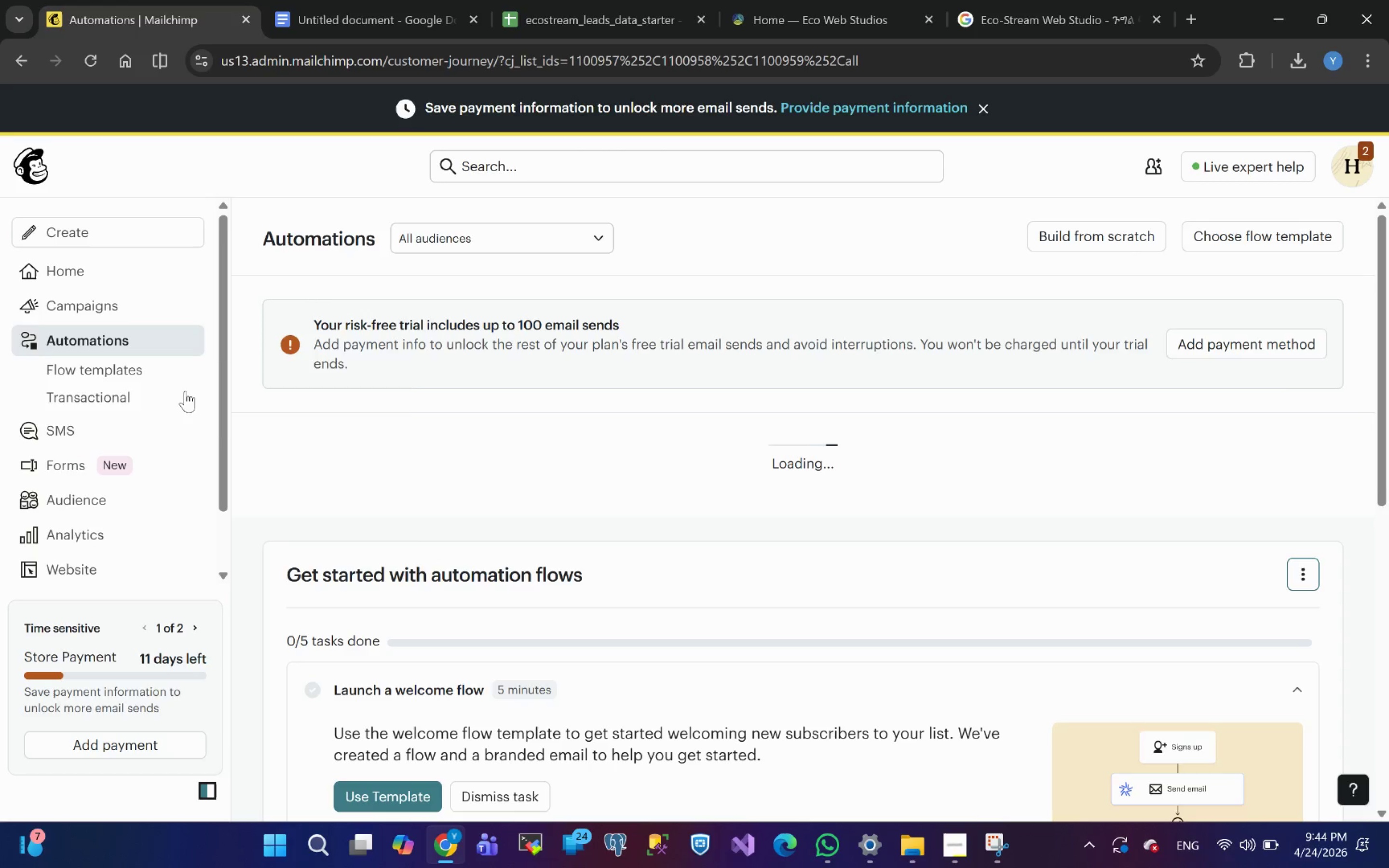 
wait(11.89)
 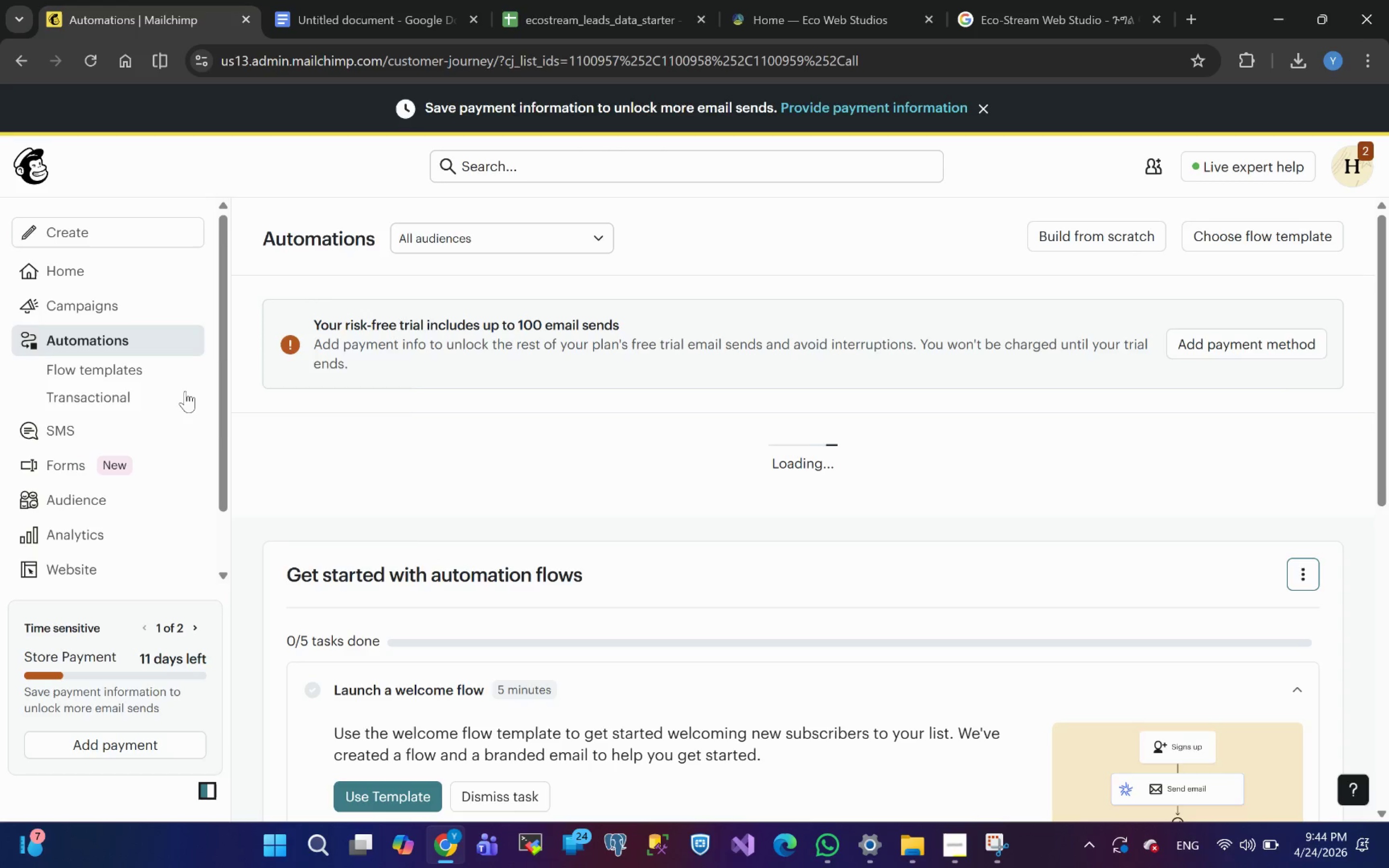 
left_click([1119, 234])
 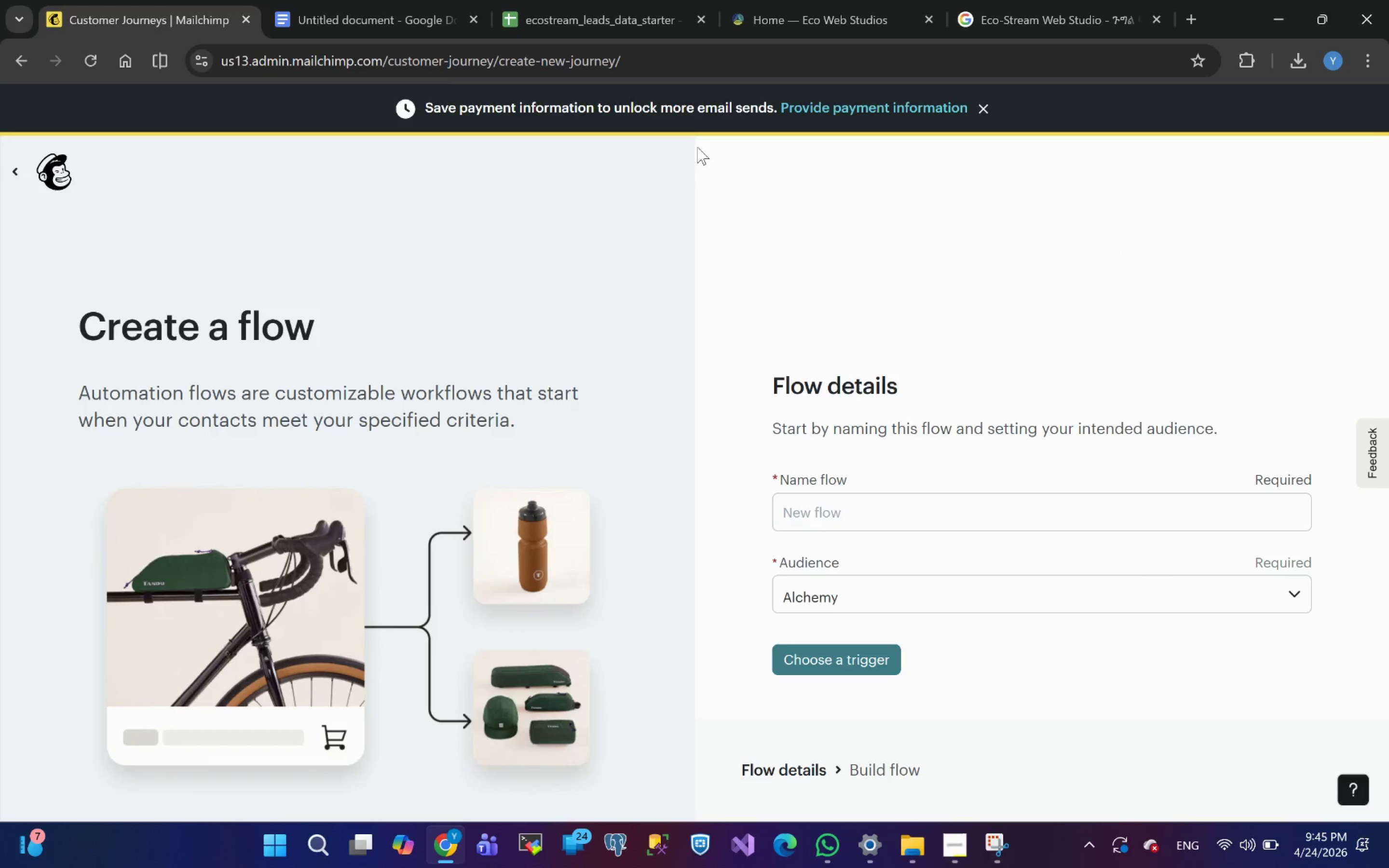 
left_click([382, 34])
 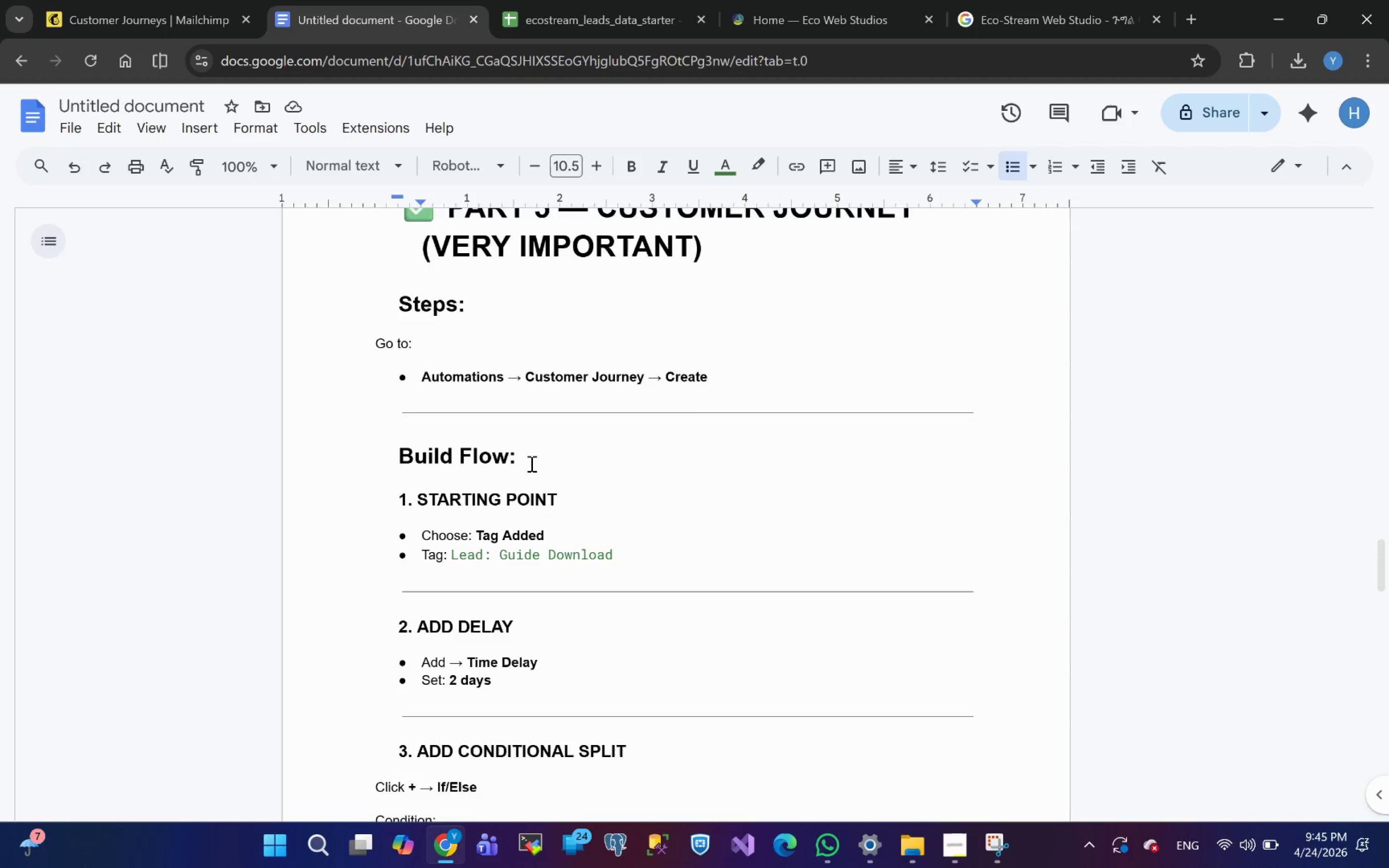 
wait(32.86)
 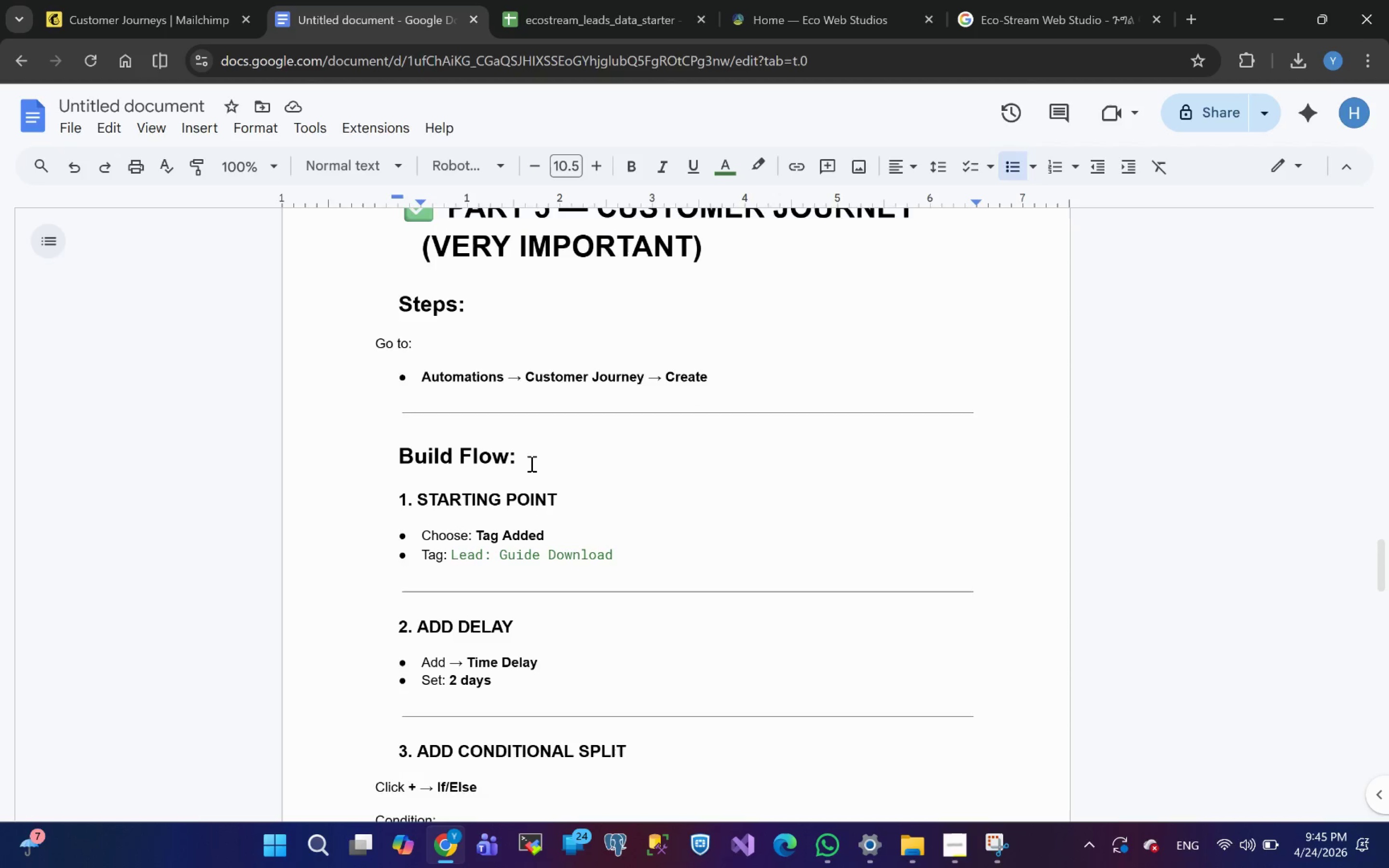 
left_click([962, 861])